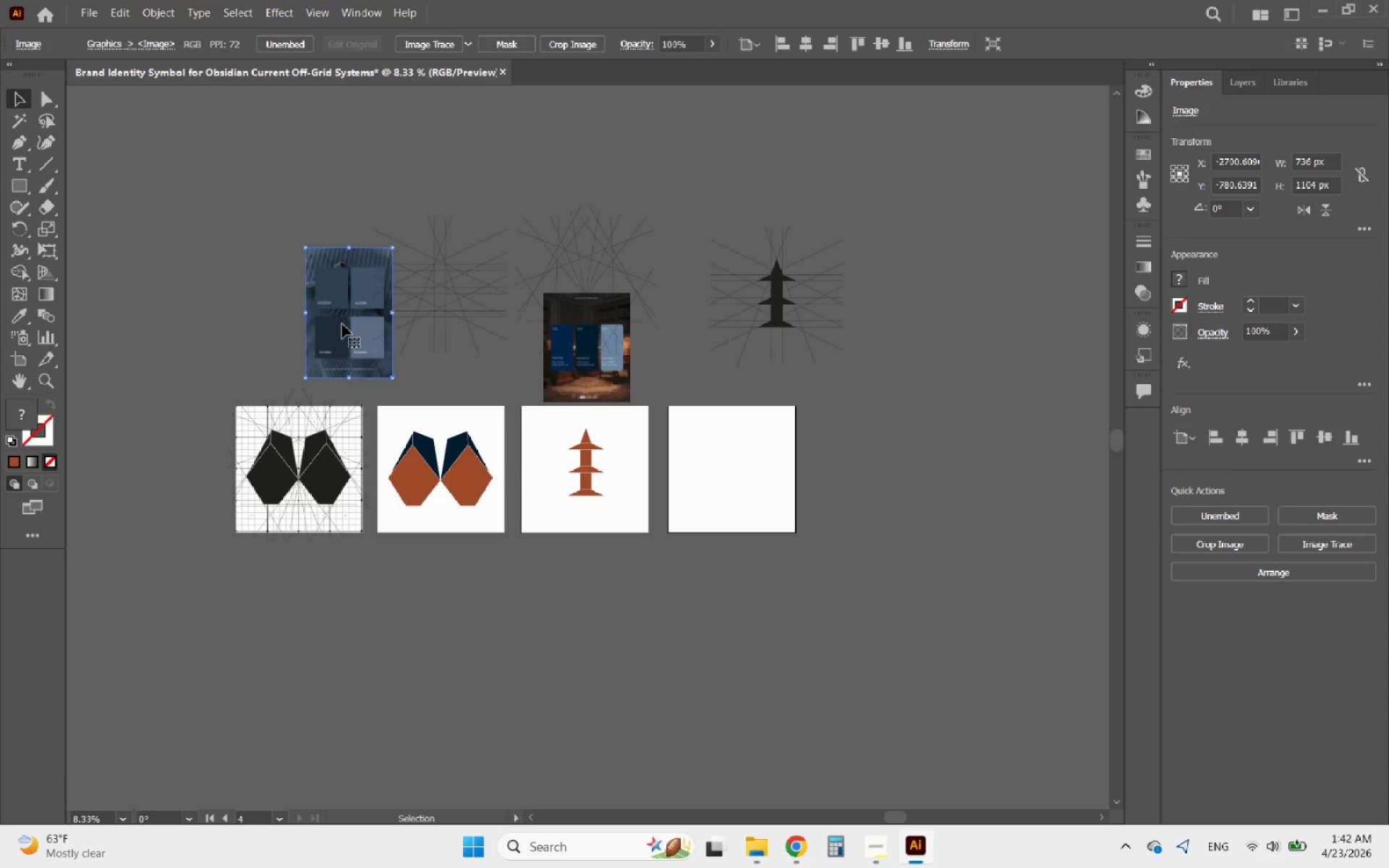 
key(Delete)
 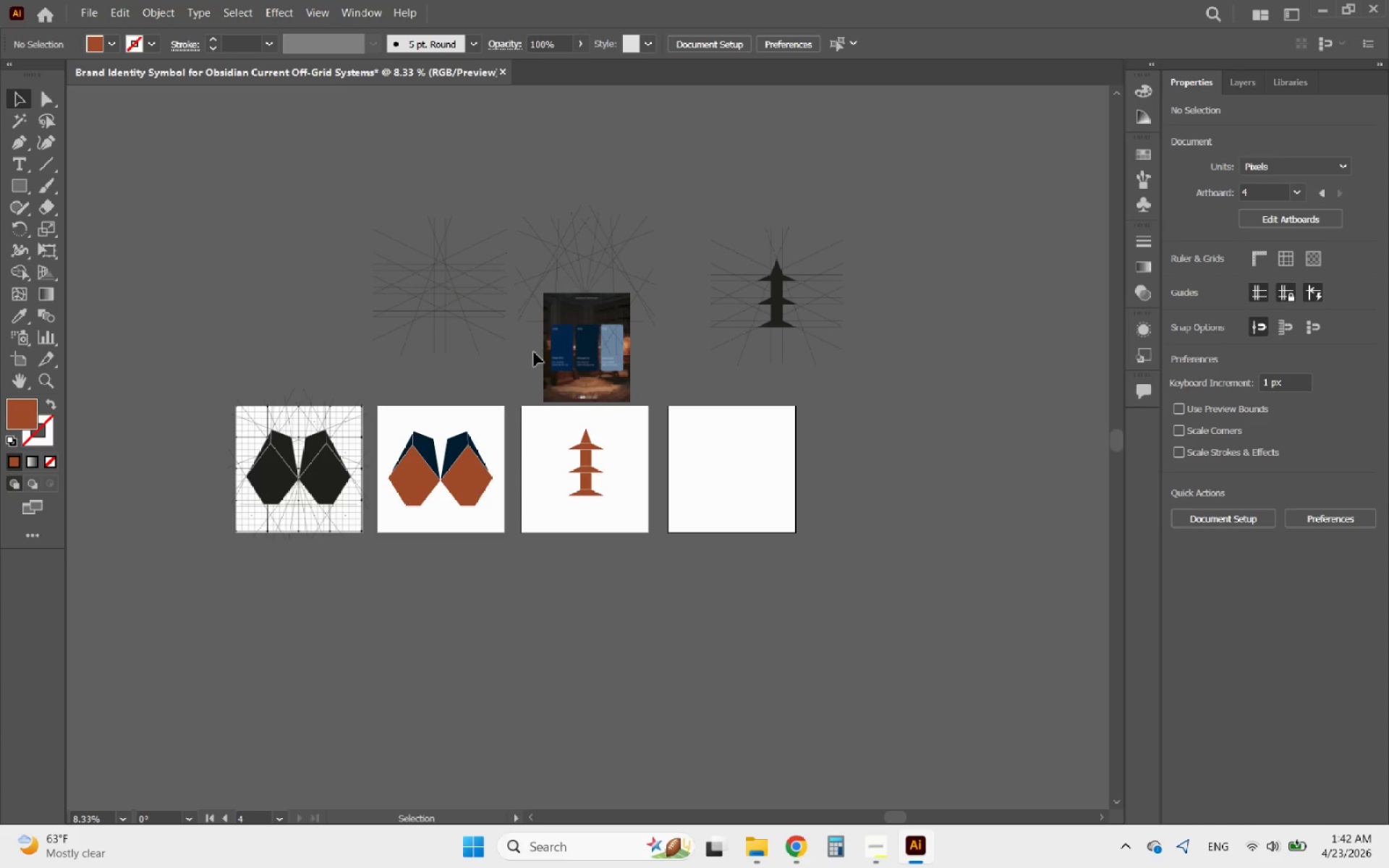 
left_click([607, 372])
 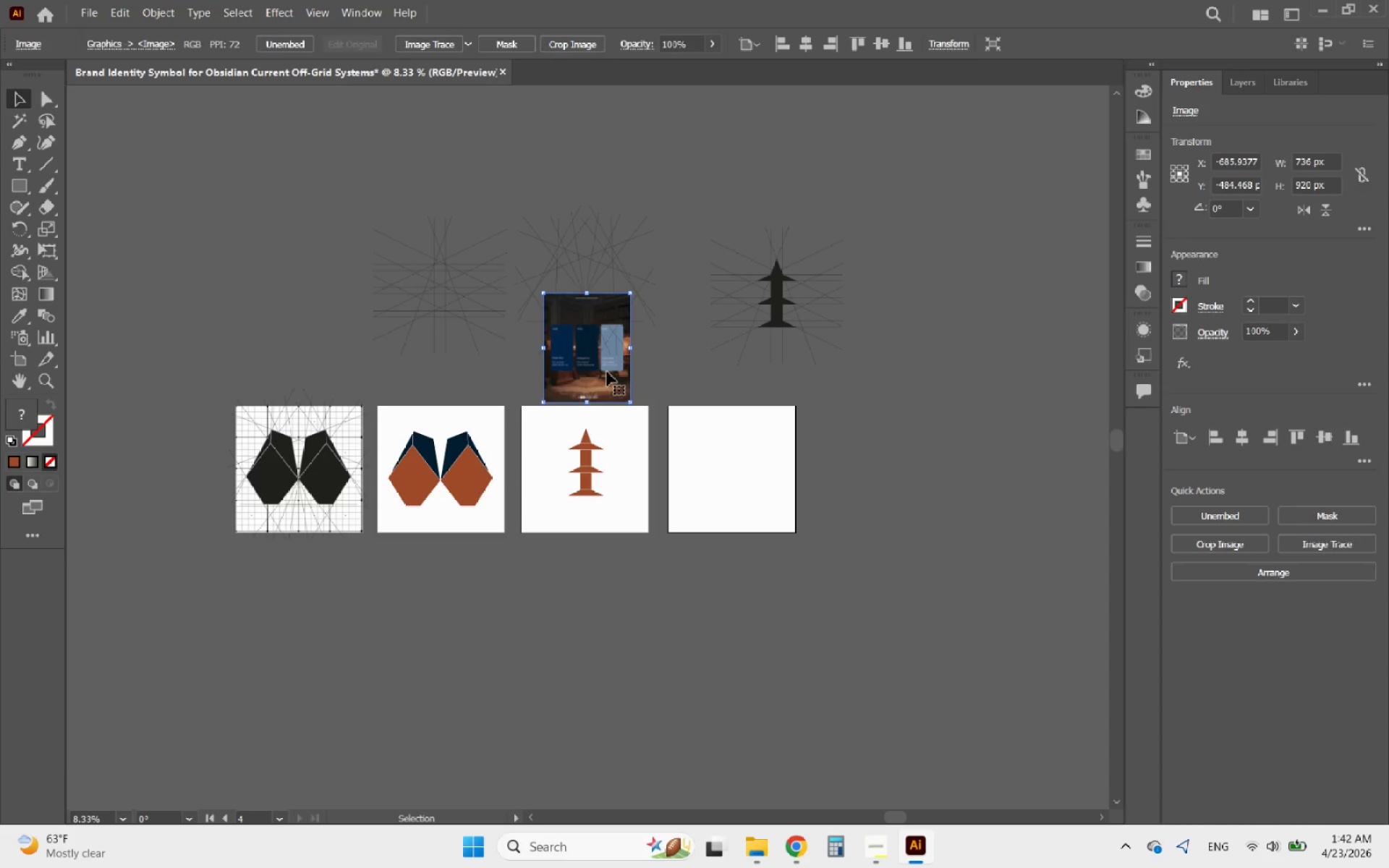 
key(Delete)
 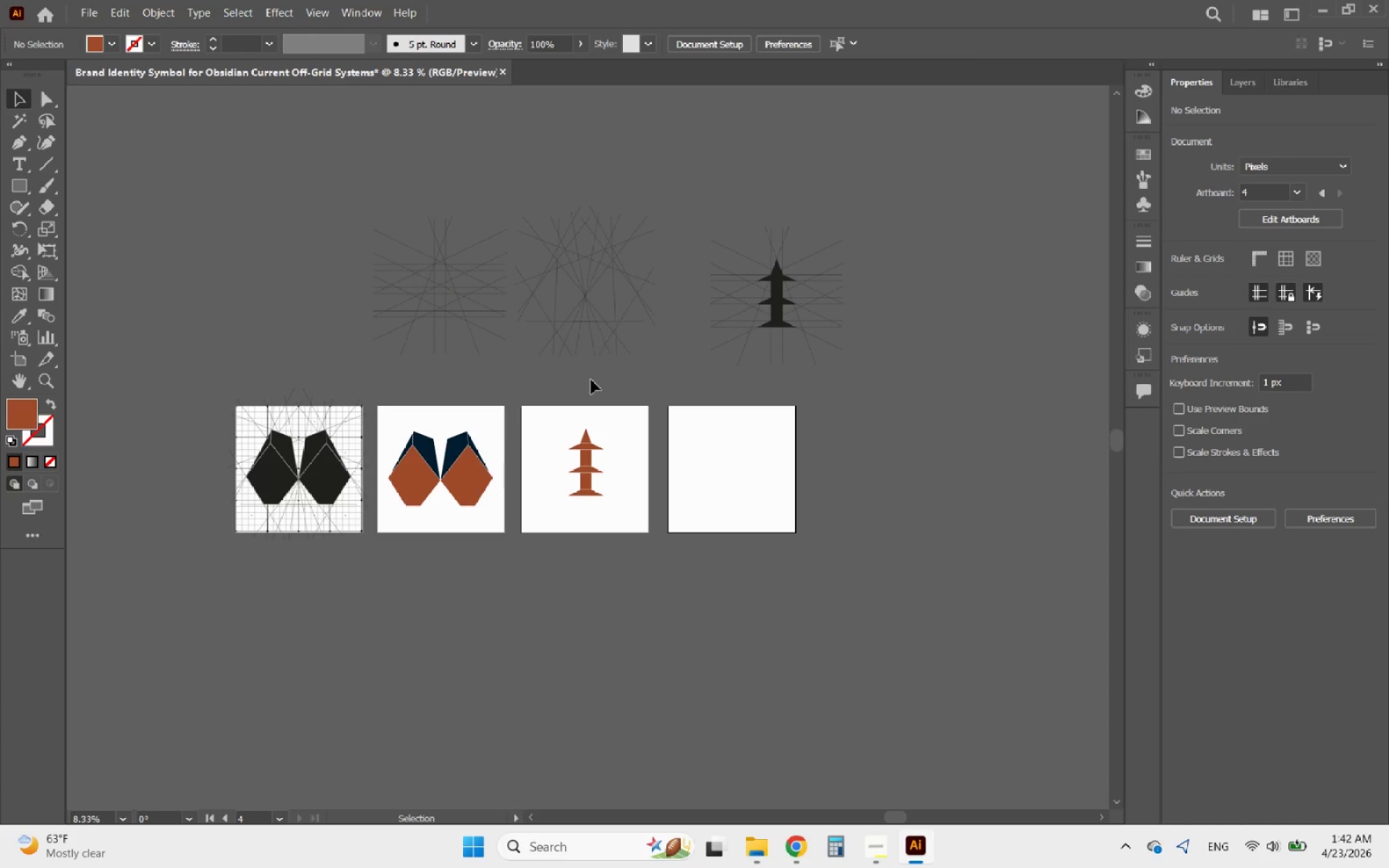 
hold_key(key=AltLeft, duration=0.44)
 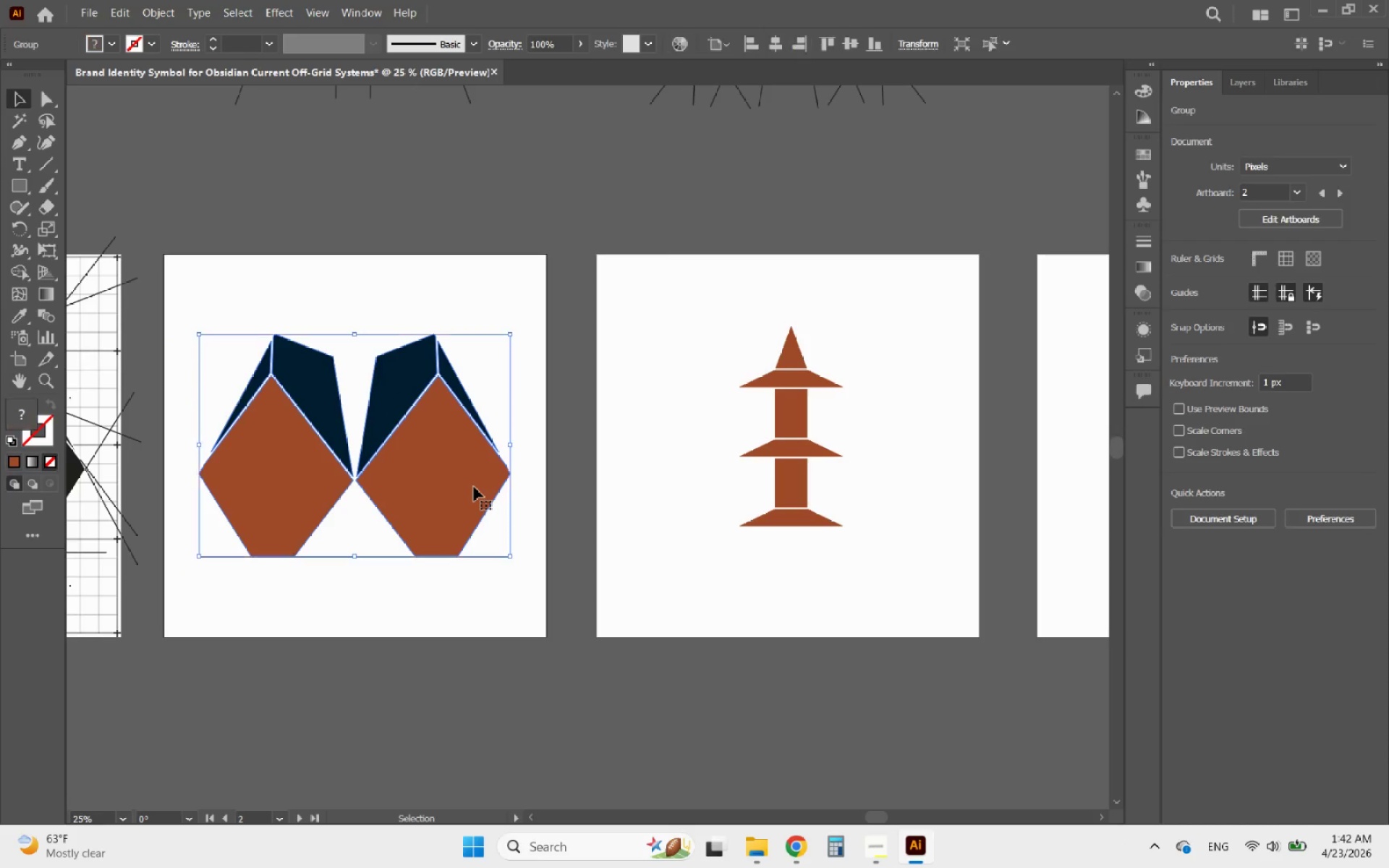 
left_click([474, 487])
 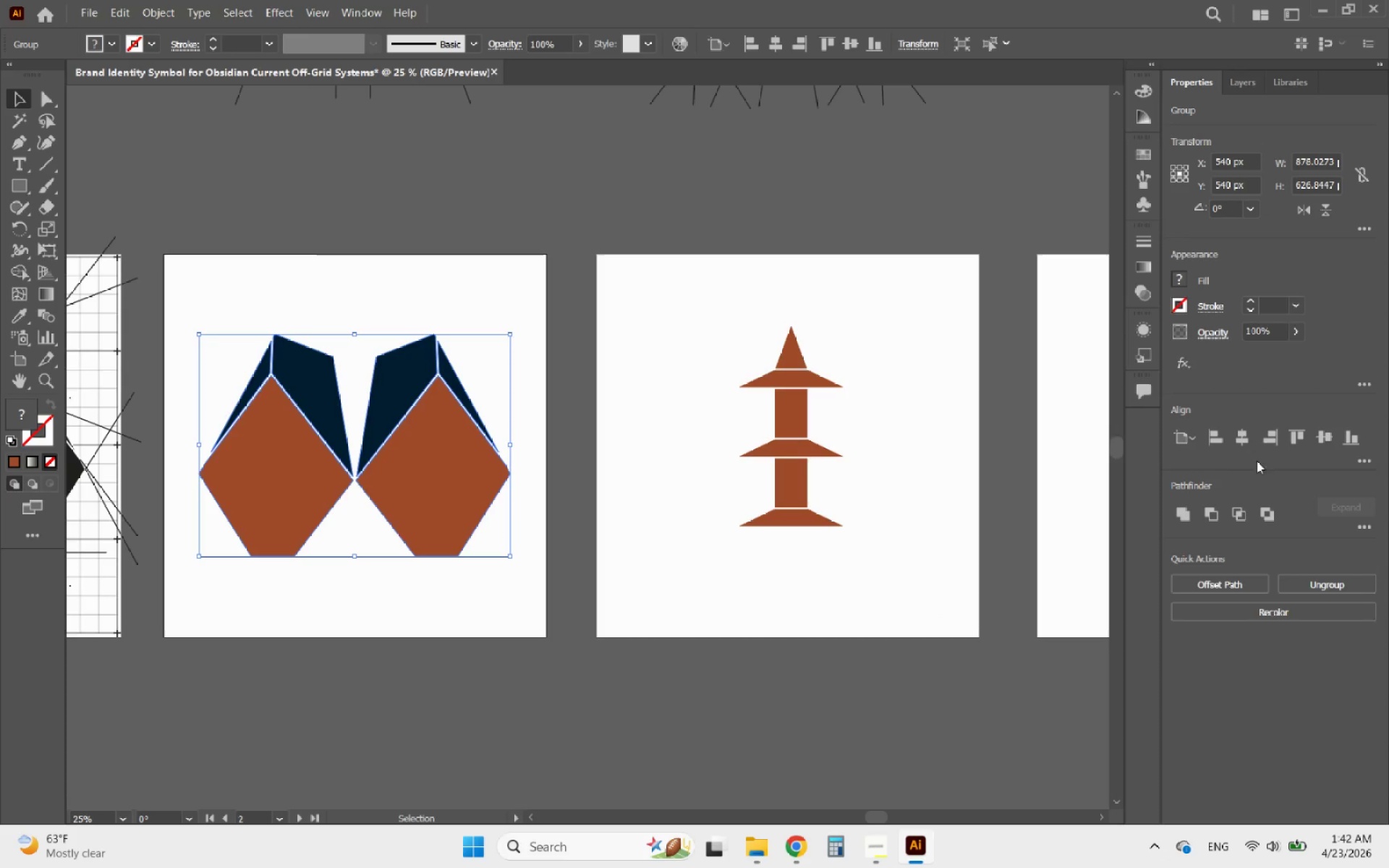 
scroll: coordinate [474, 487], scroll_direction: up, amount: 3.0
 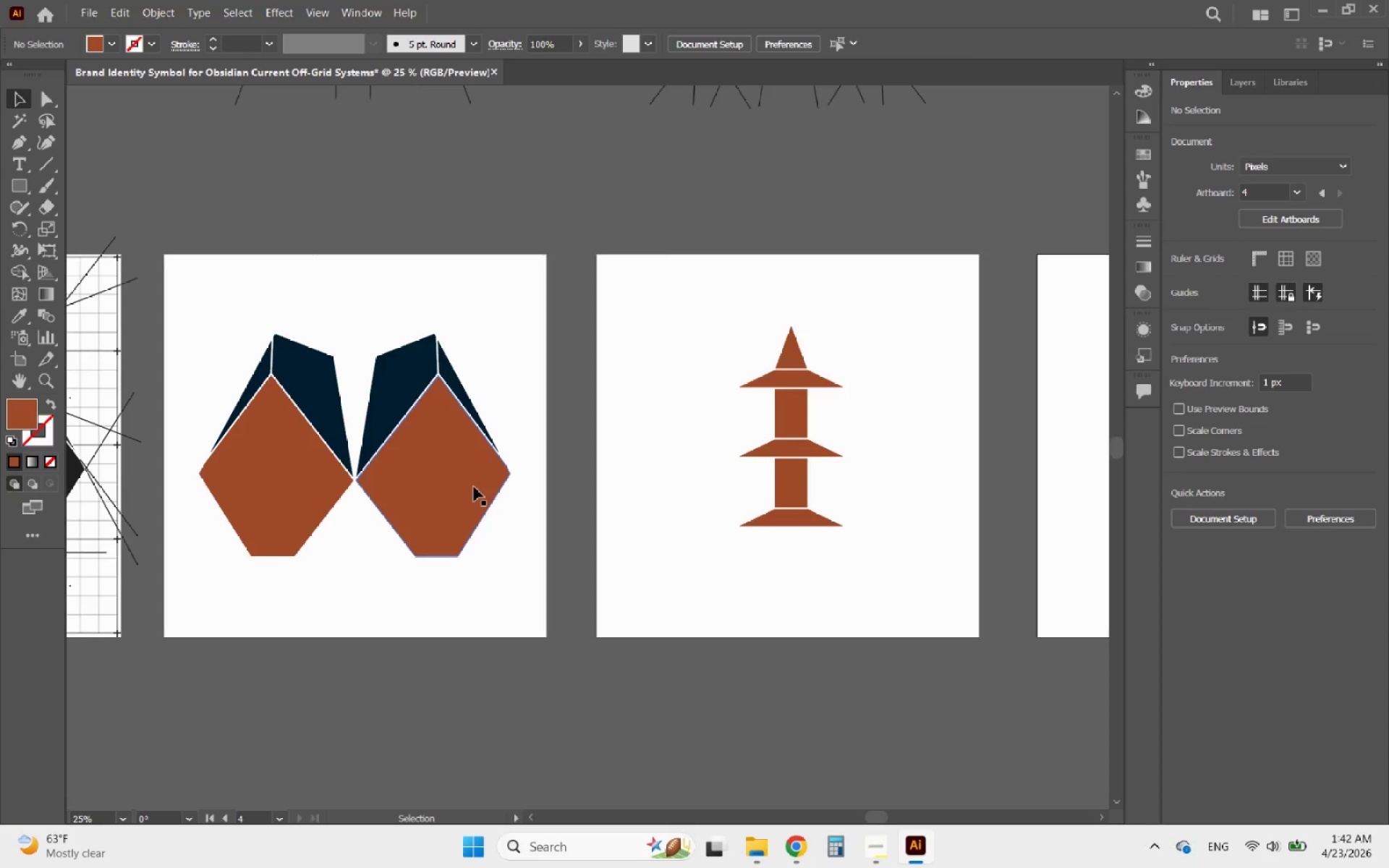 
left_click([1318, 441])
 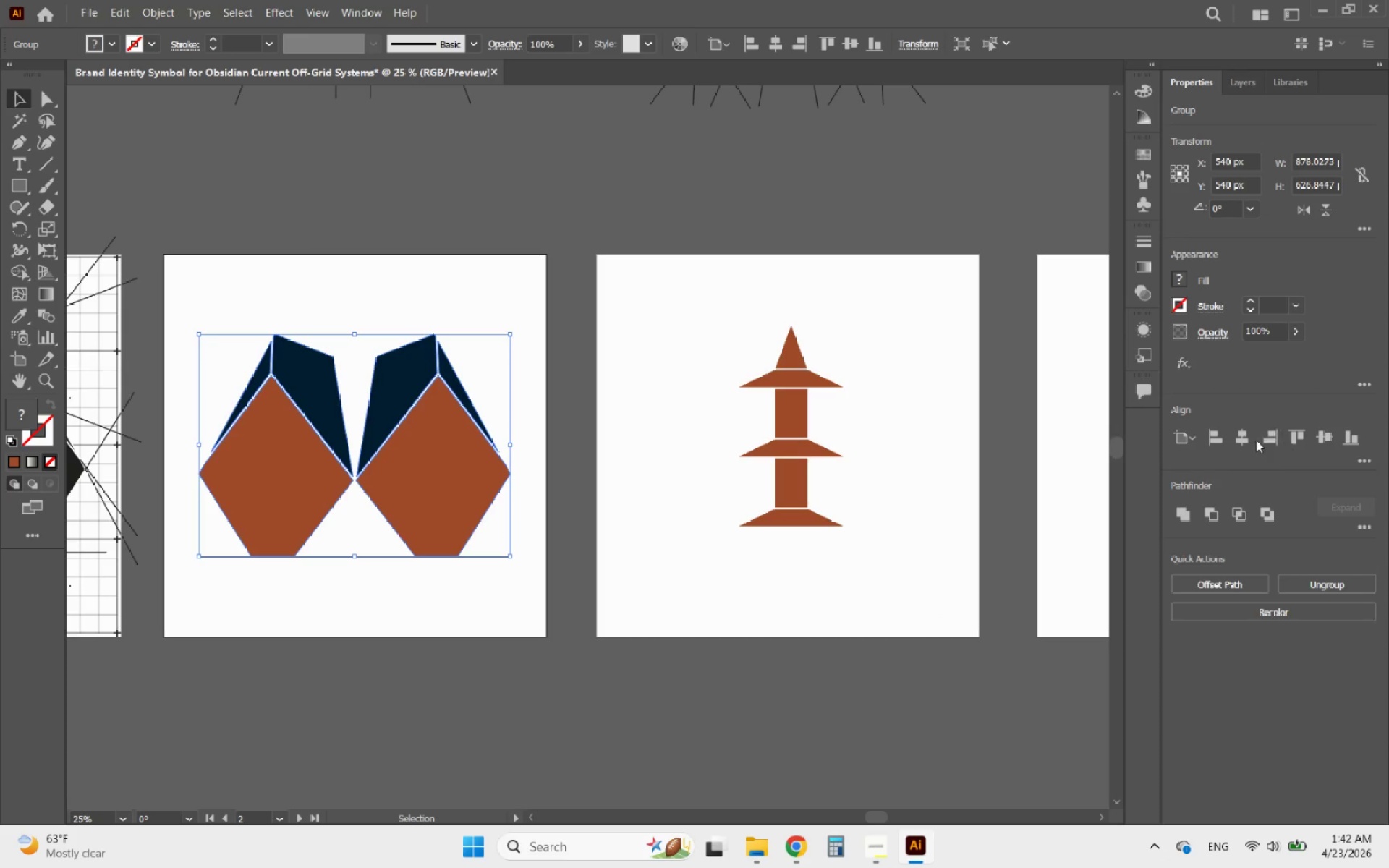 
left_click([1247, 438])
 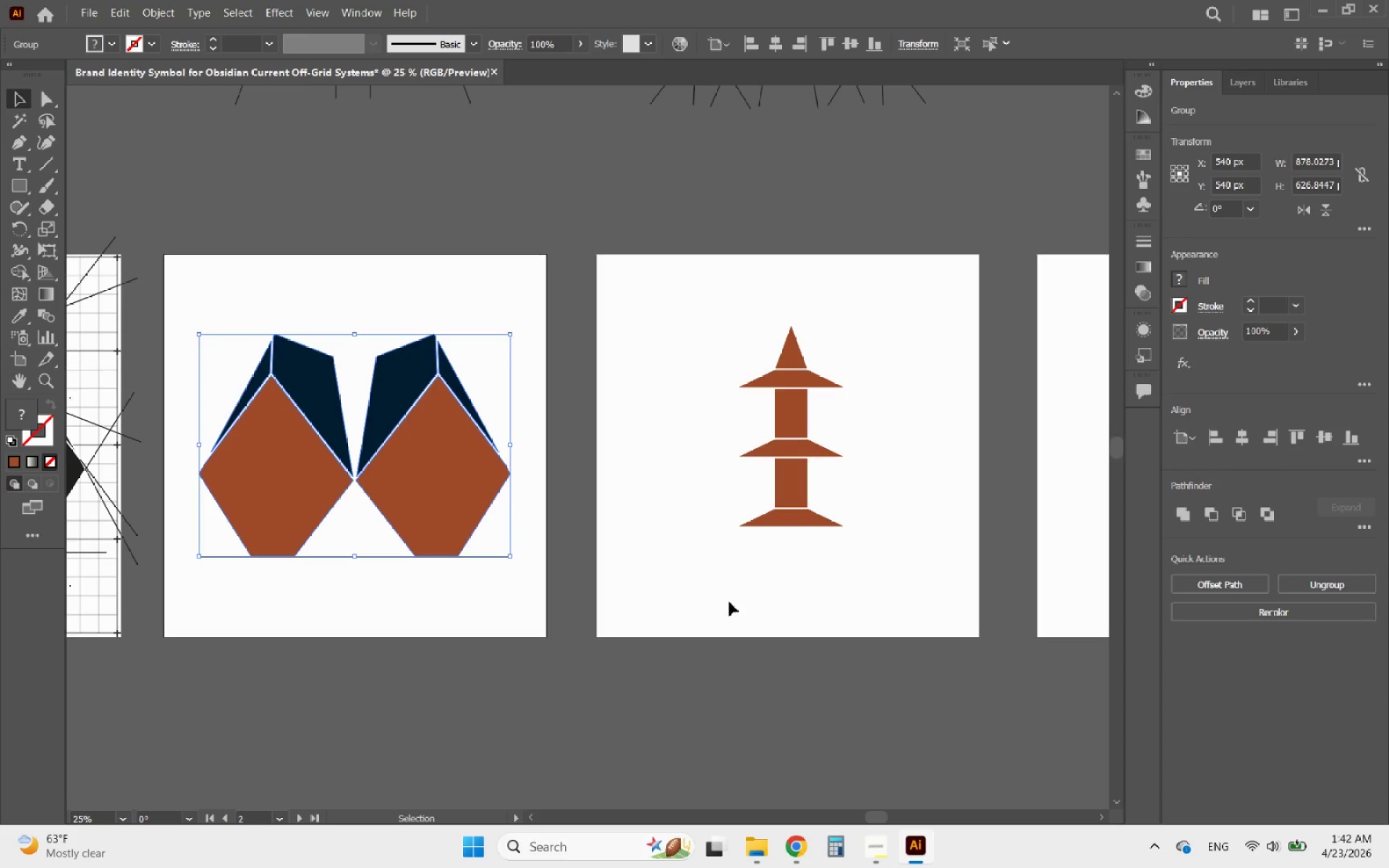 
left_click([729, 602])
 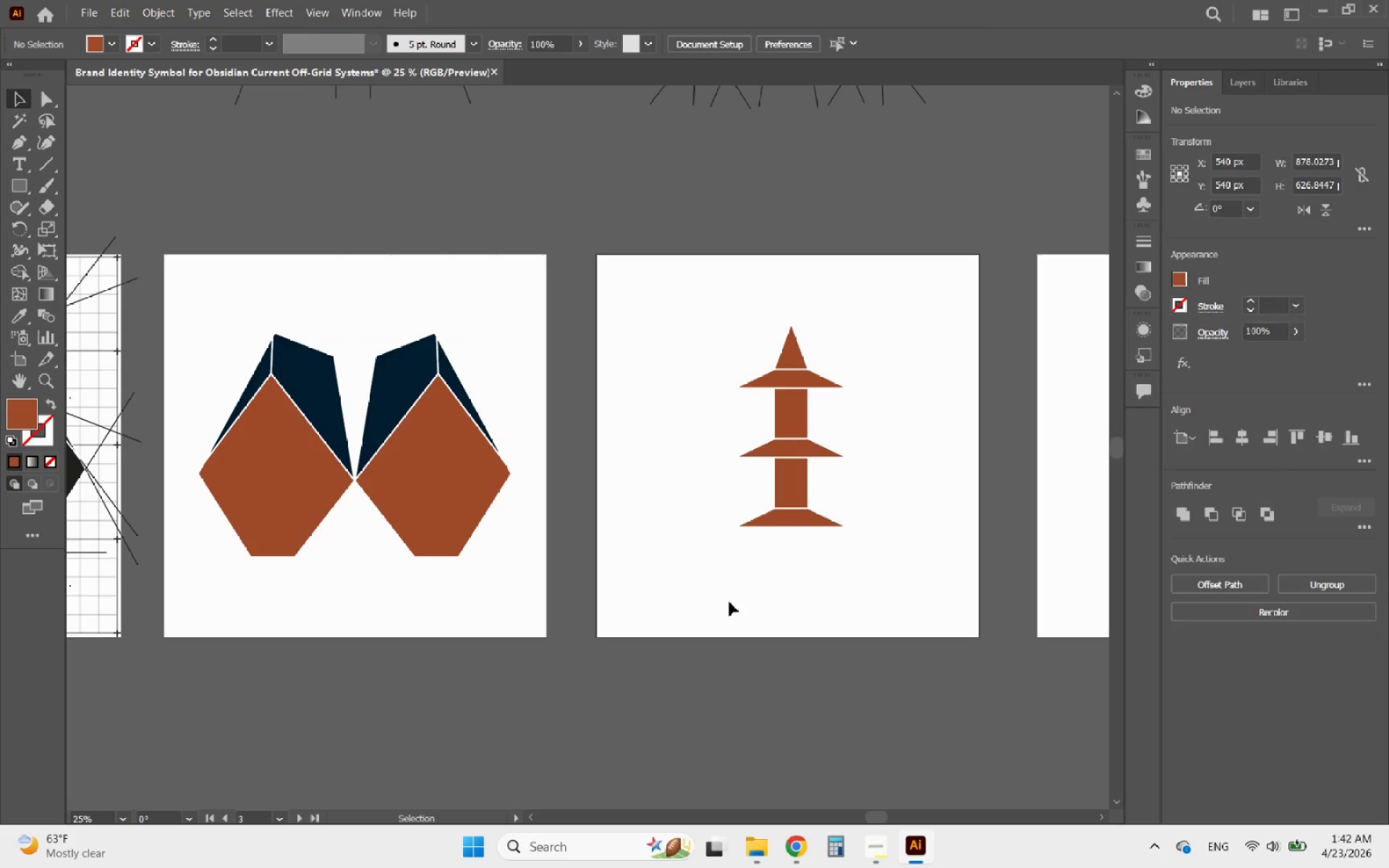 
hold_key(key=AltLeft, duration=0.41)
scroll: coordinate [622, 520], scroll_direction: down, amount: 2.0
 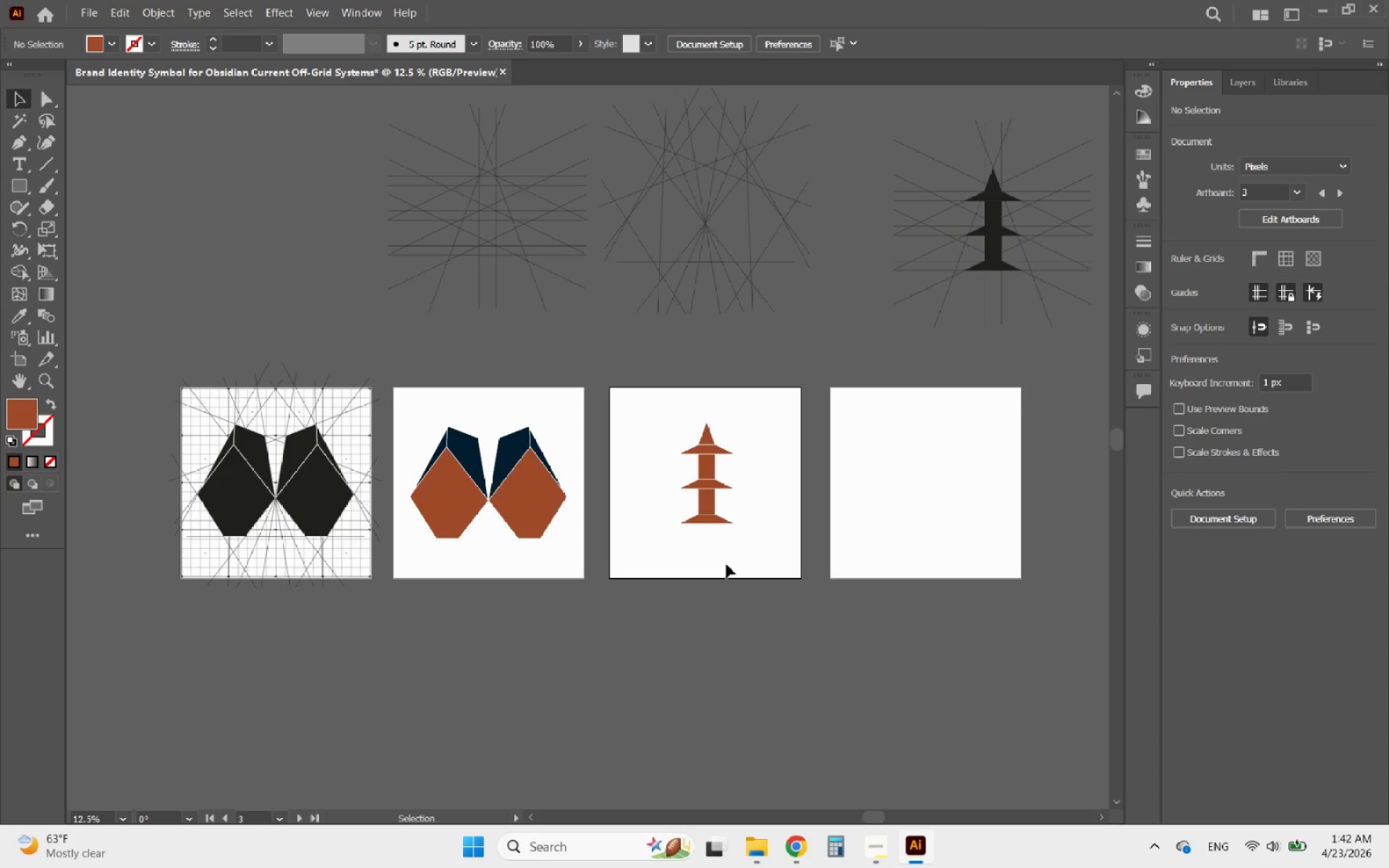 
left_click_drag(start_coordinate=[759, 571], to_coordinate=[658, 420])
 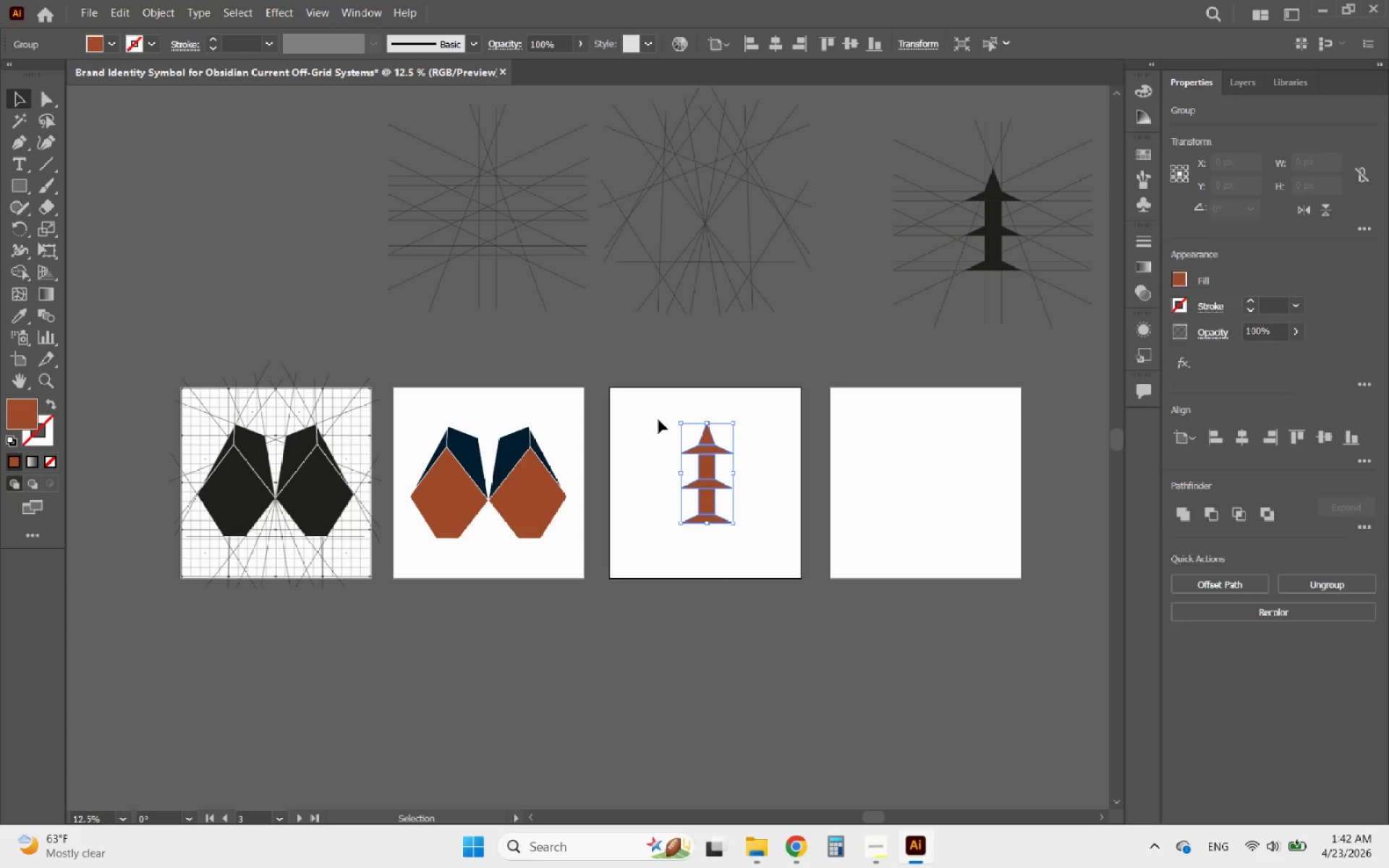 
key(Alt+AltLeft)
 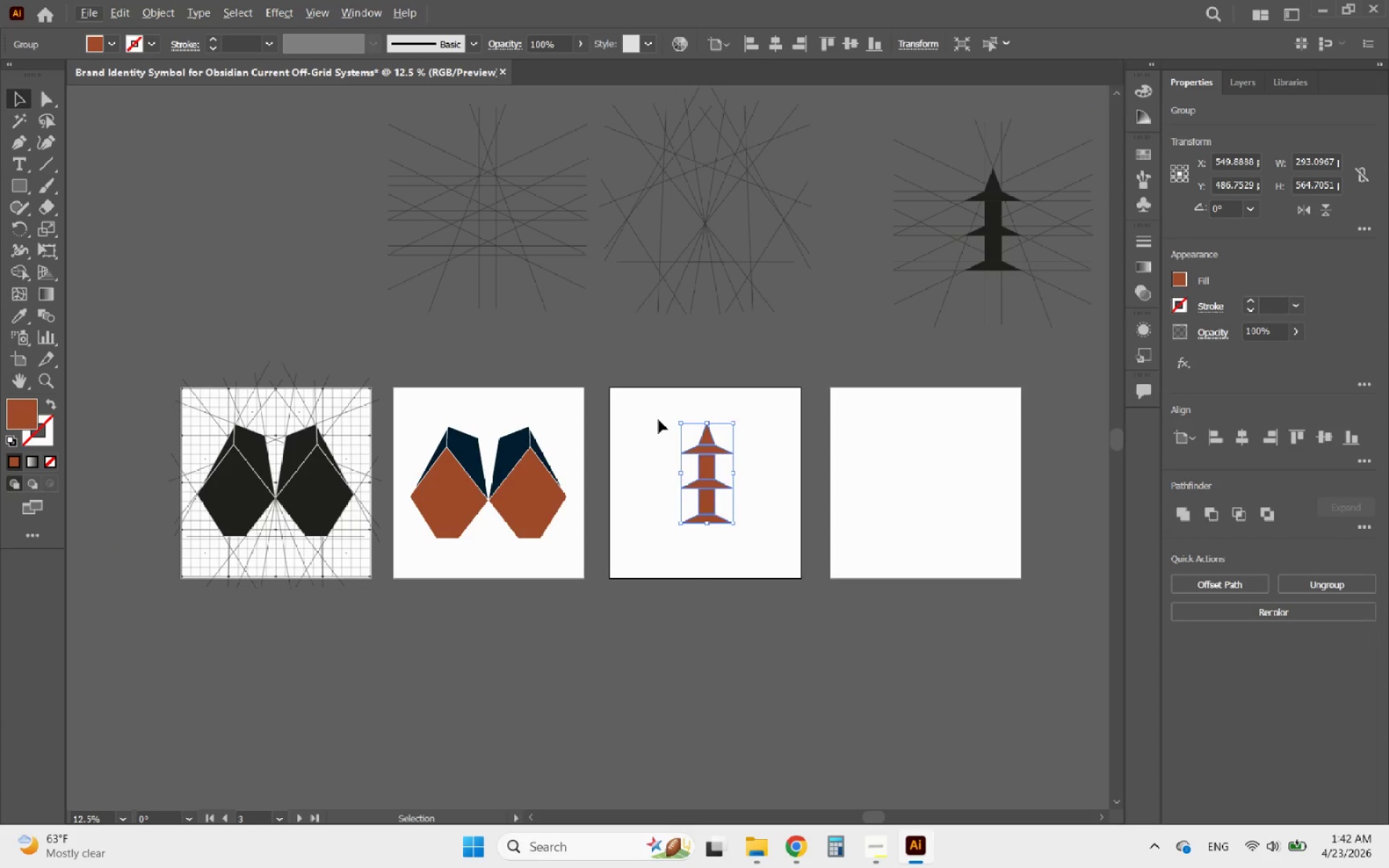 
key(Delete)
 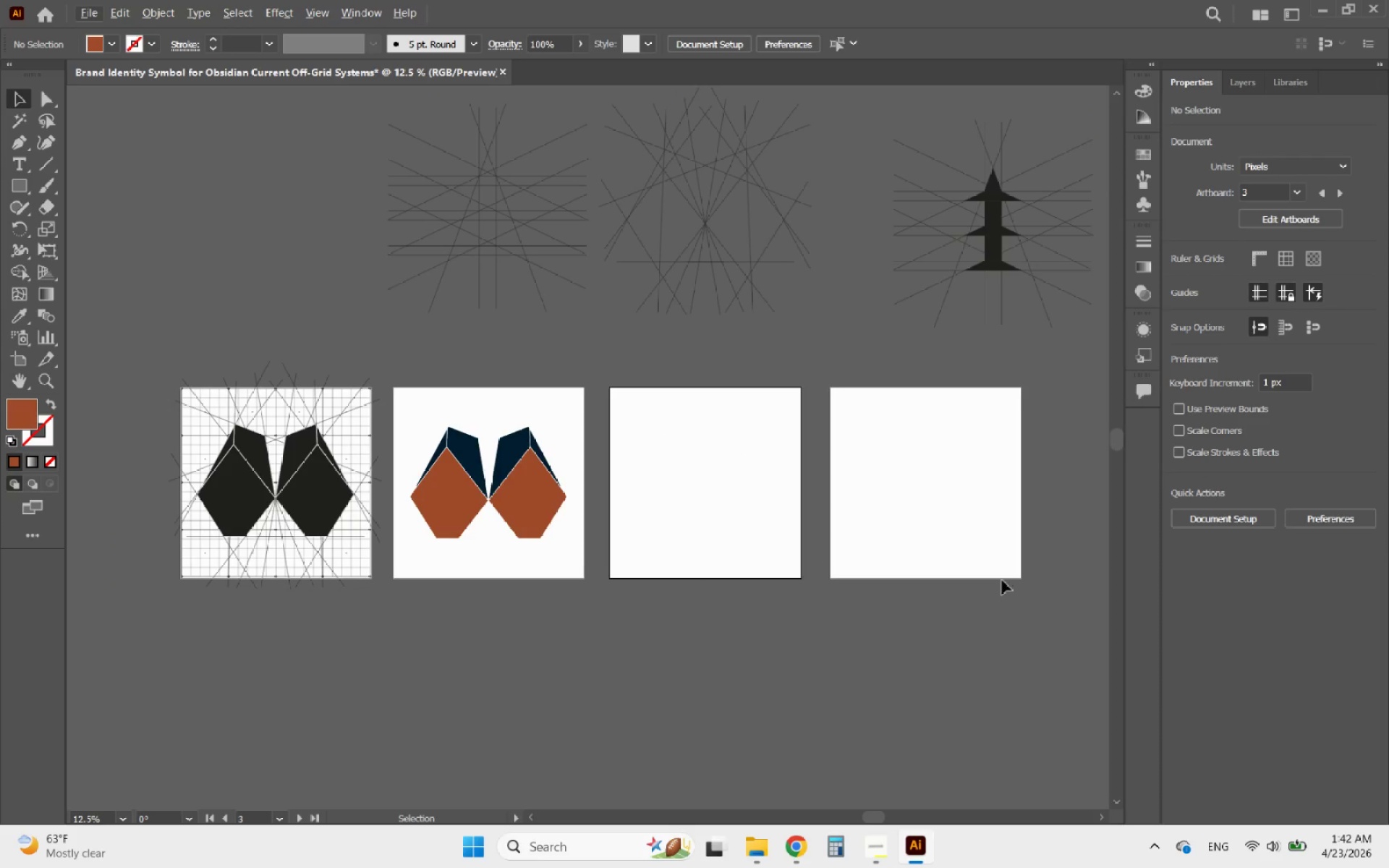 
left_click_drag(start_coordinate=[1042, 655], to_coordinate=[598, 357])
 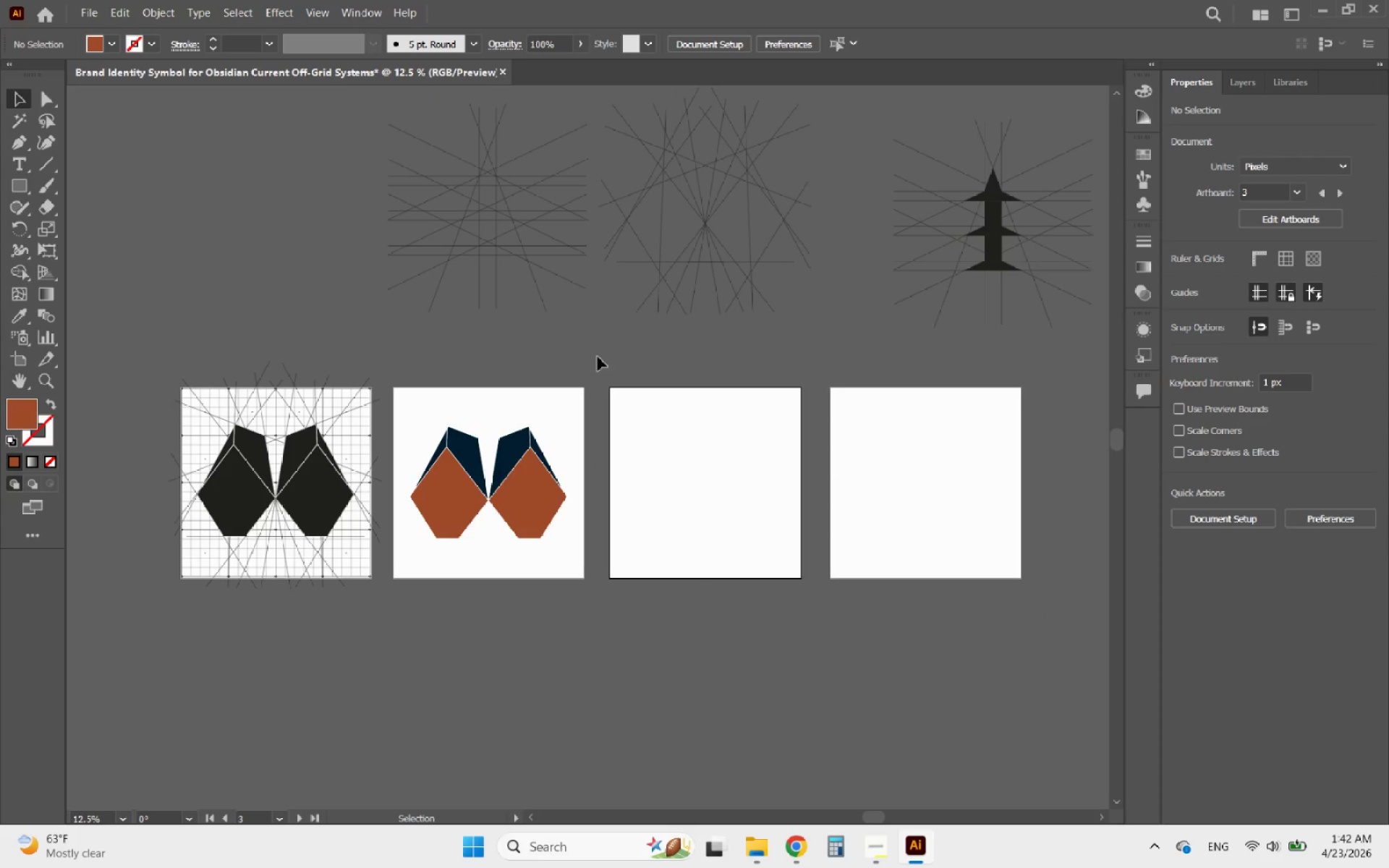 
key(Delete)
 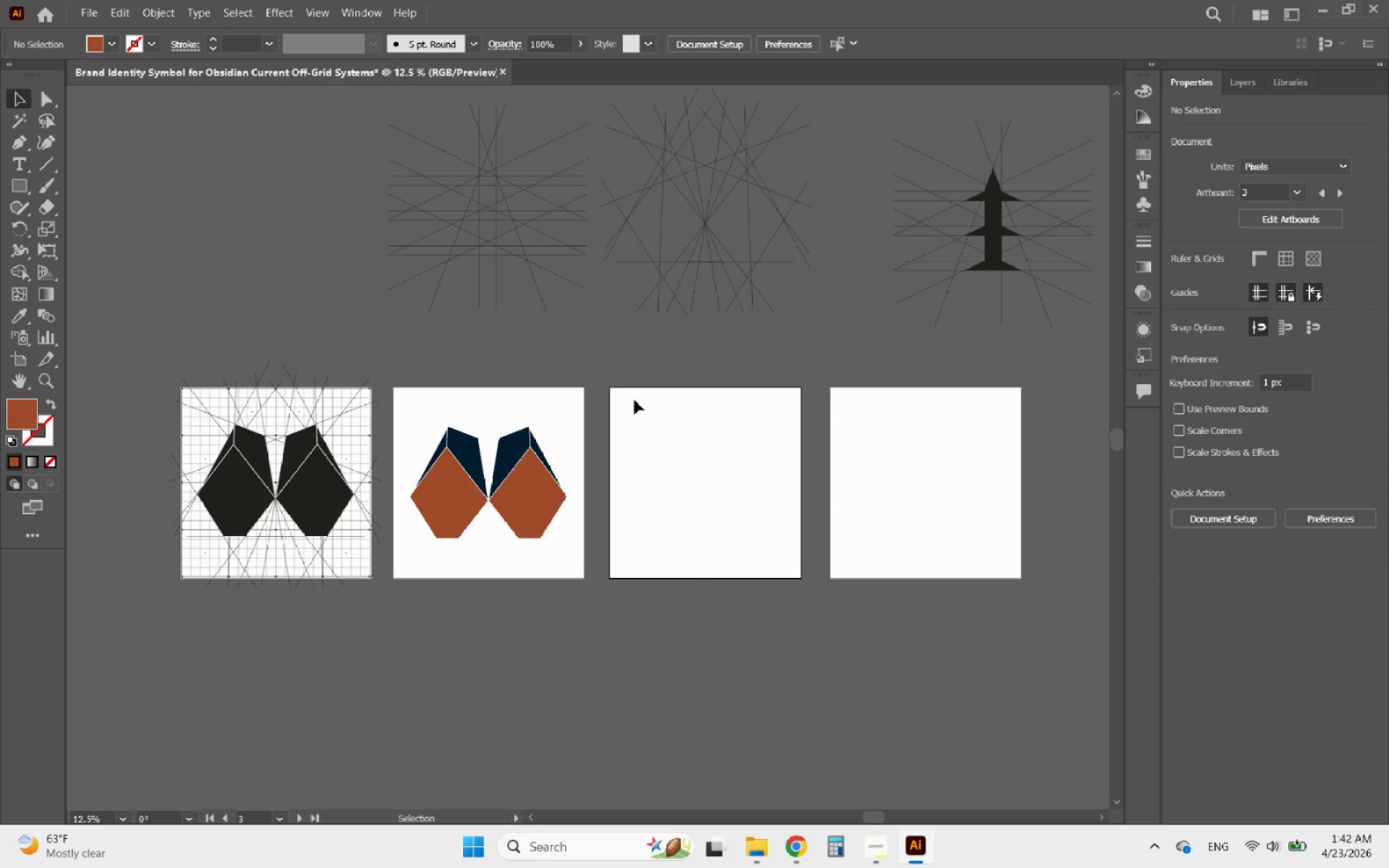 
left_click([638, 435])
 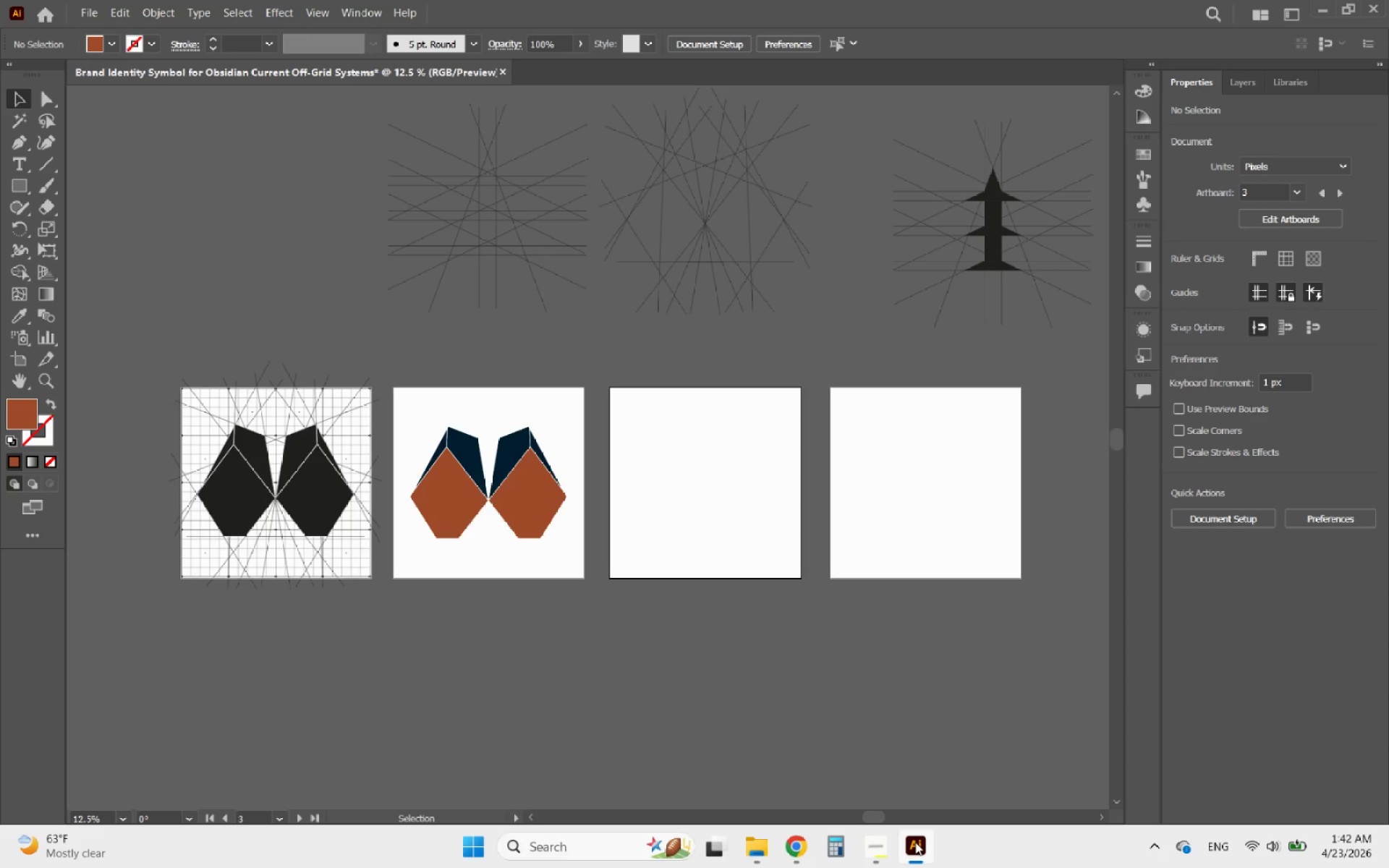 
left_click([880, 844])